 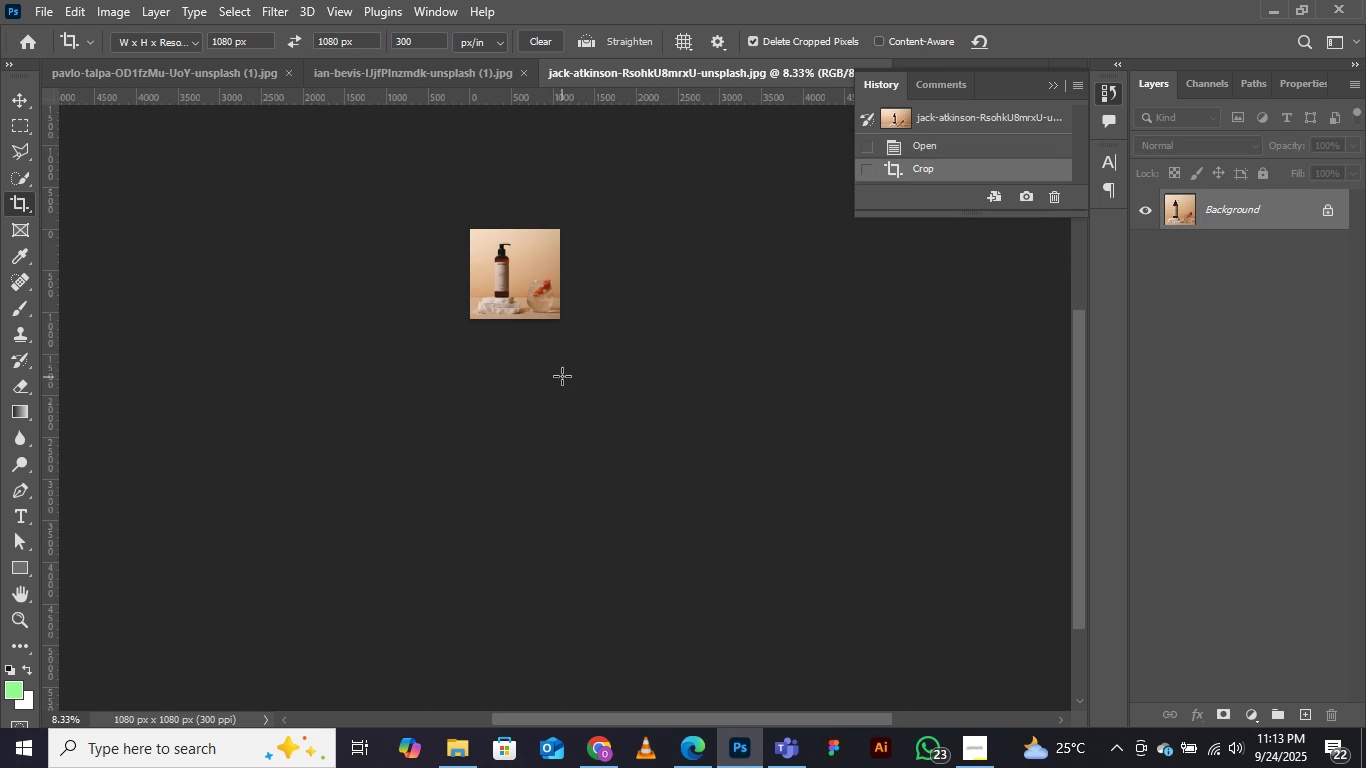 
key(Z)
 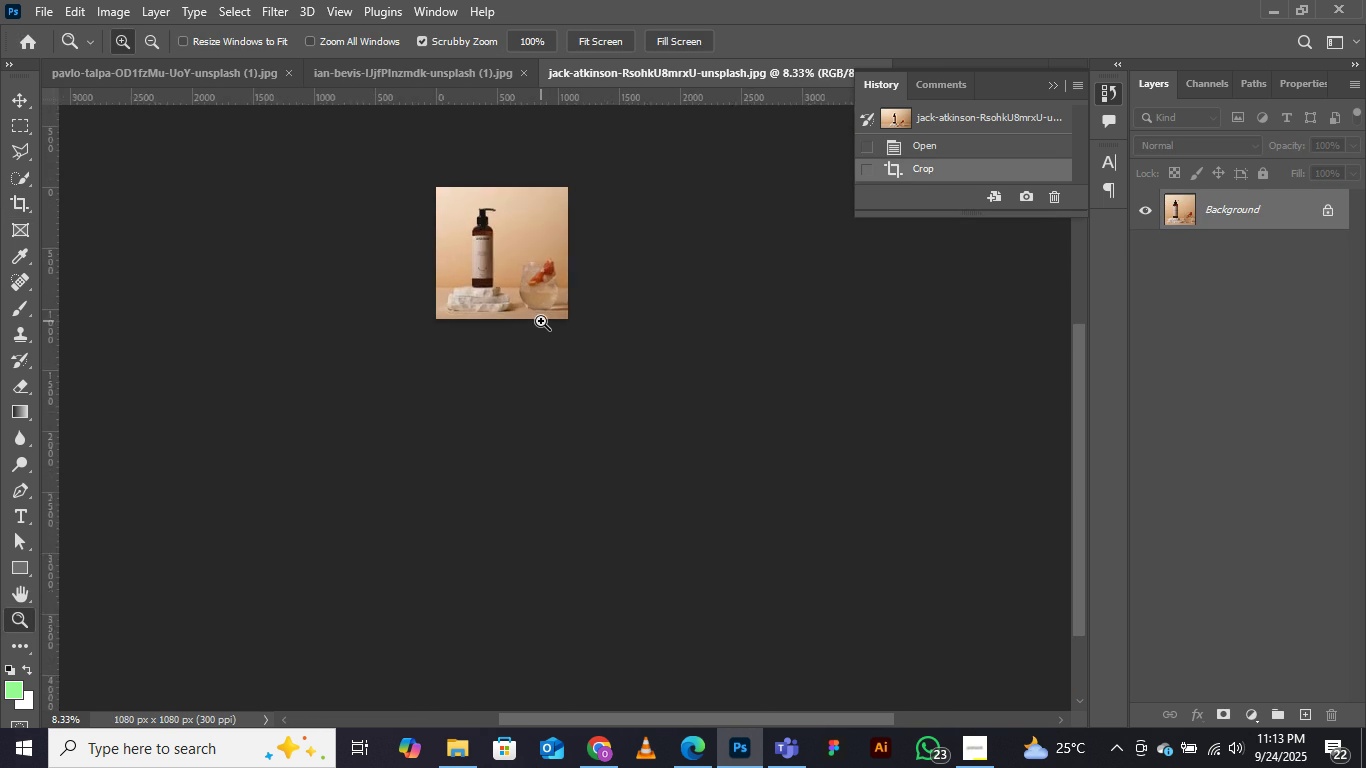 
double_click([541, 321])
 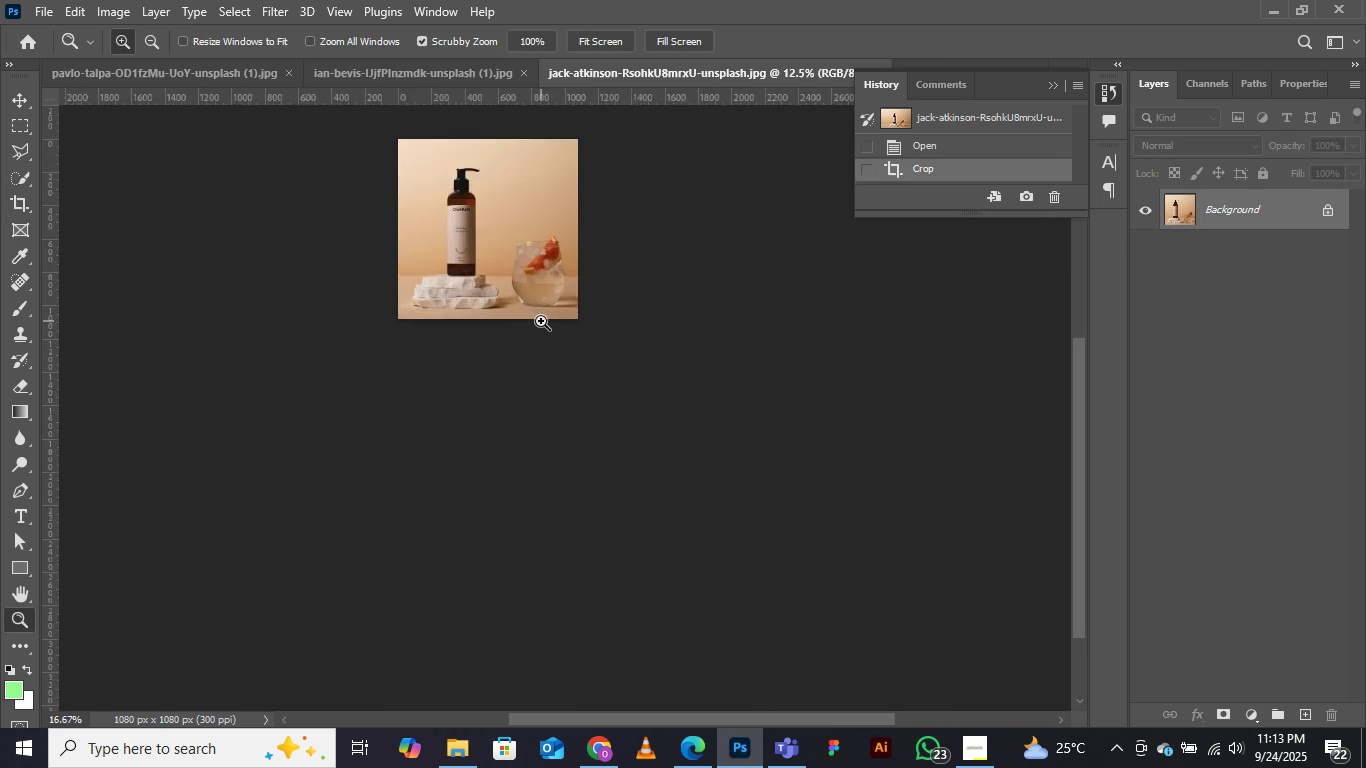 
triple_click([541, 321])
 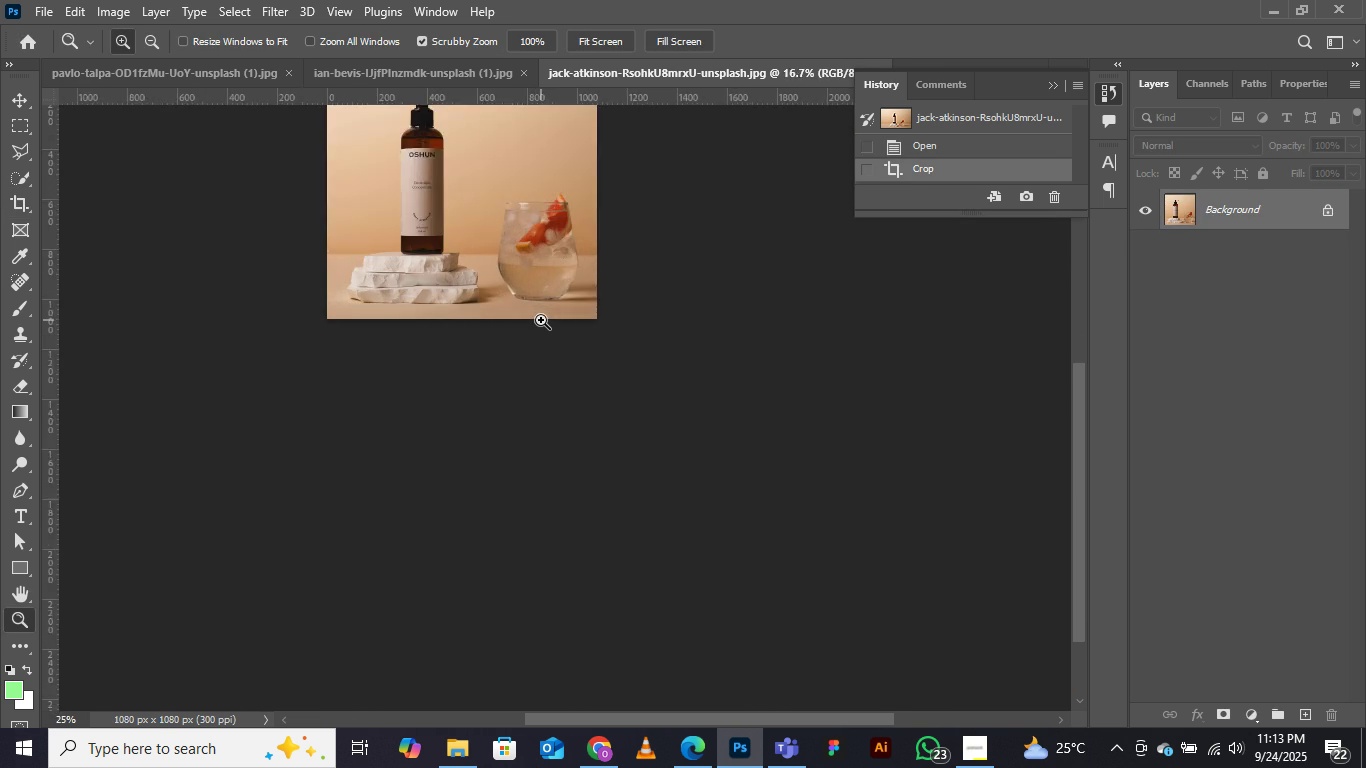 
triple_click([541, 320])